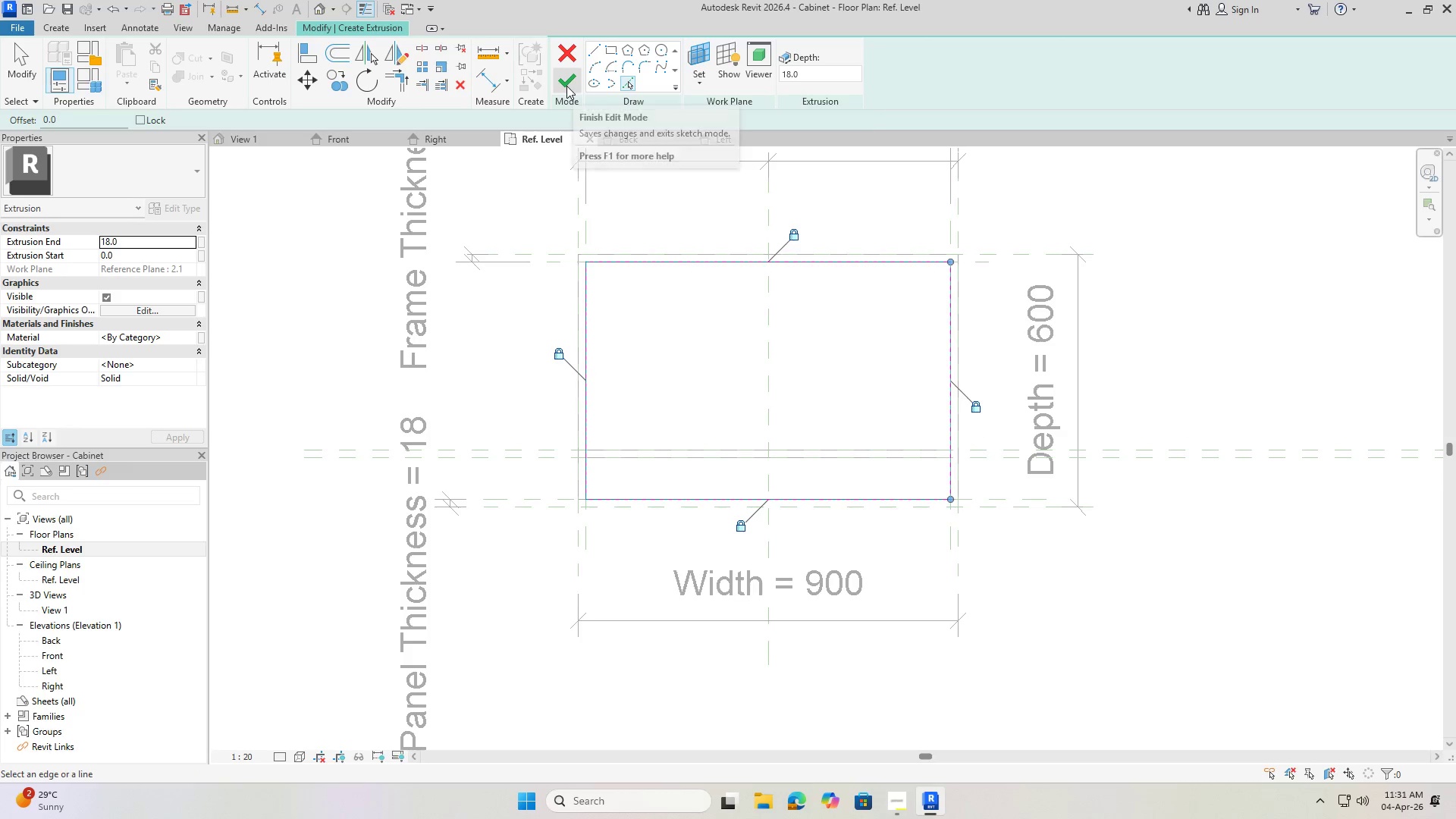 
wait(7.89)
 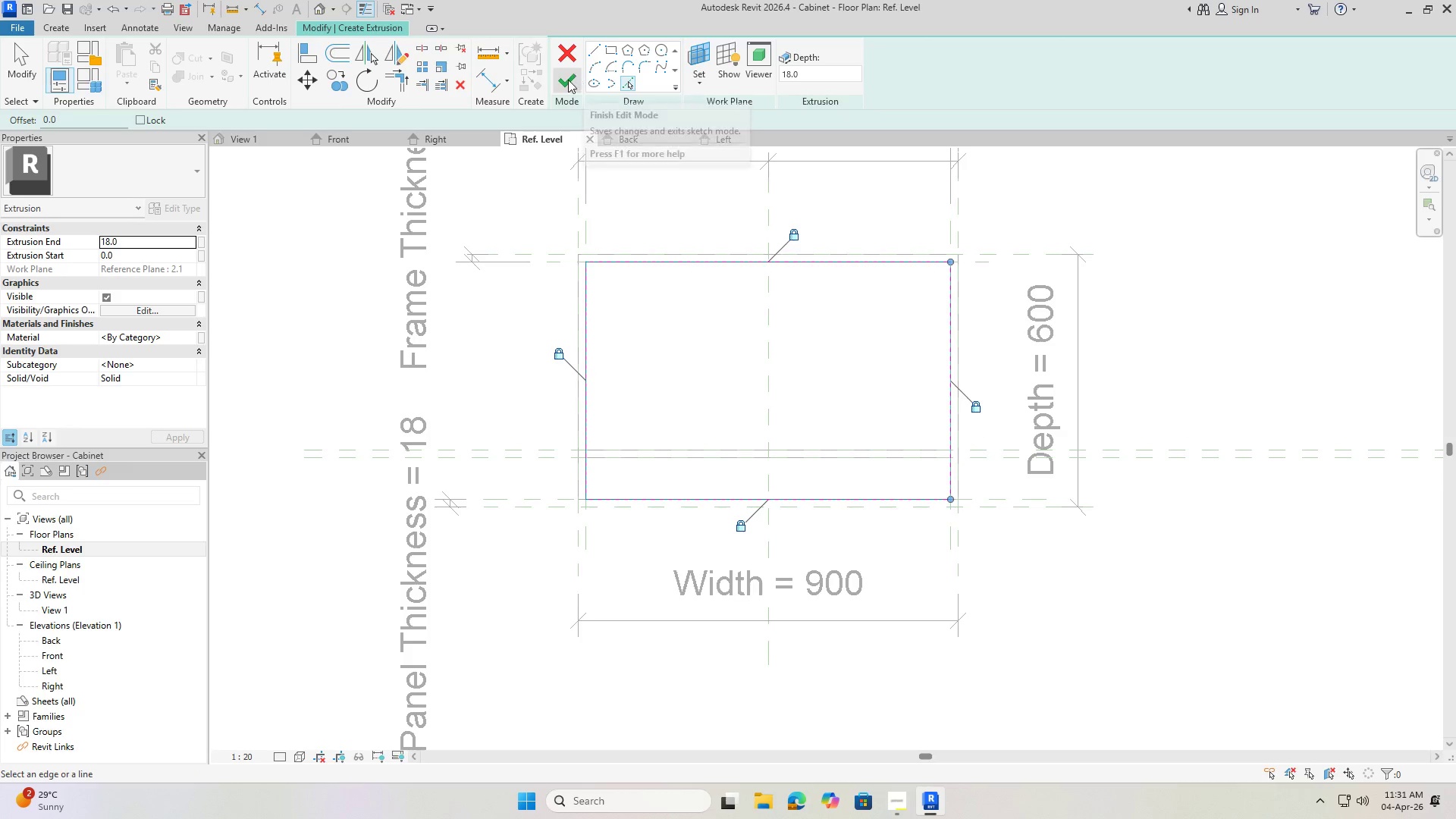 
left_click([200, 242])
 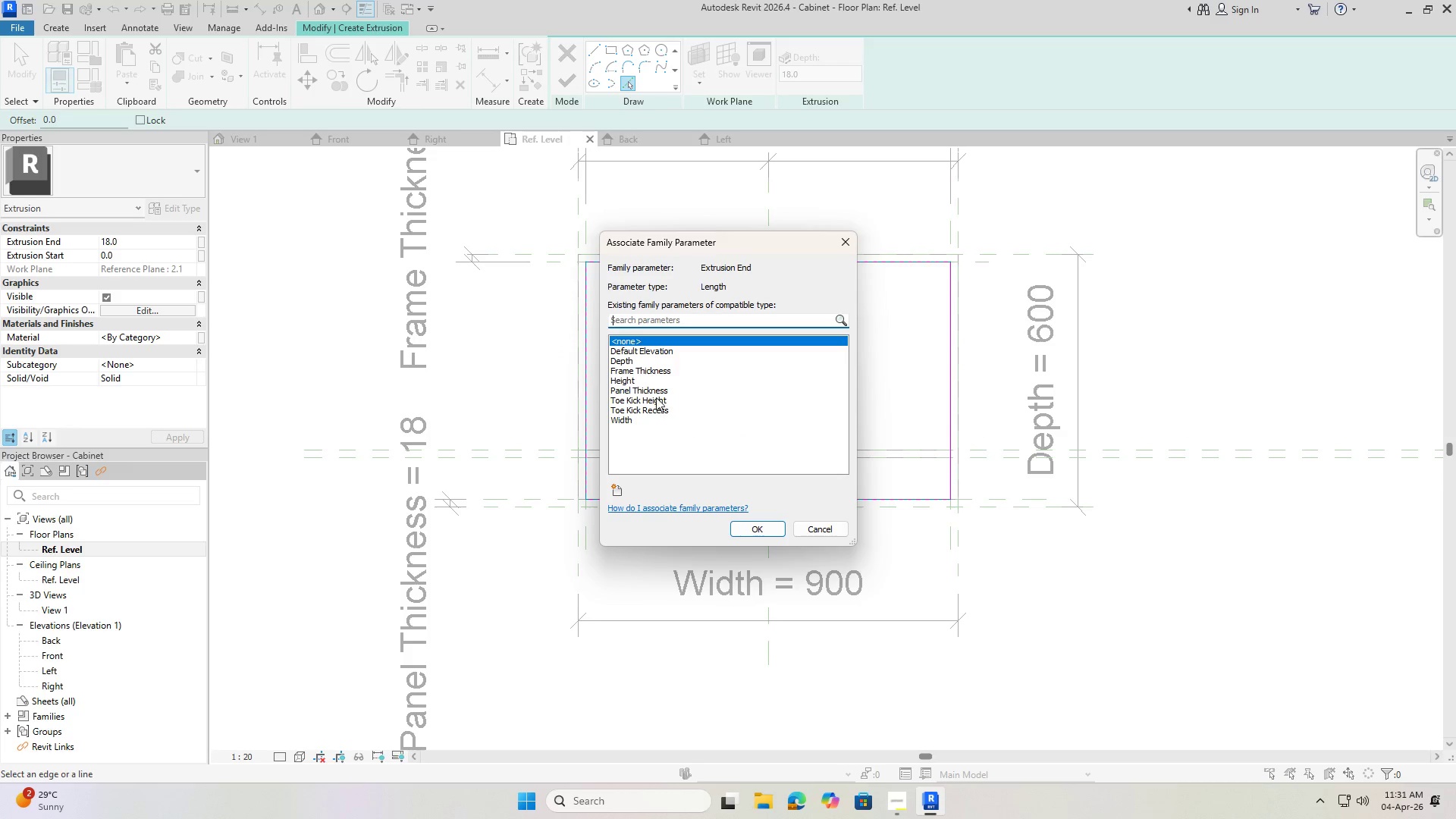 
left_click([655, 369])
 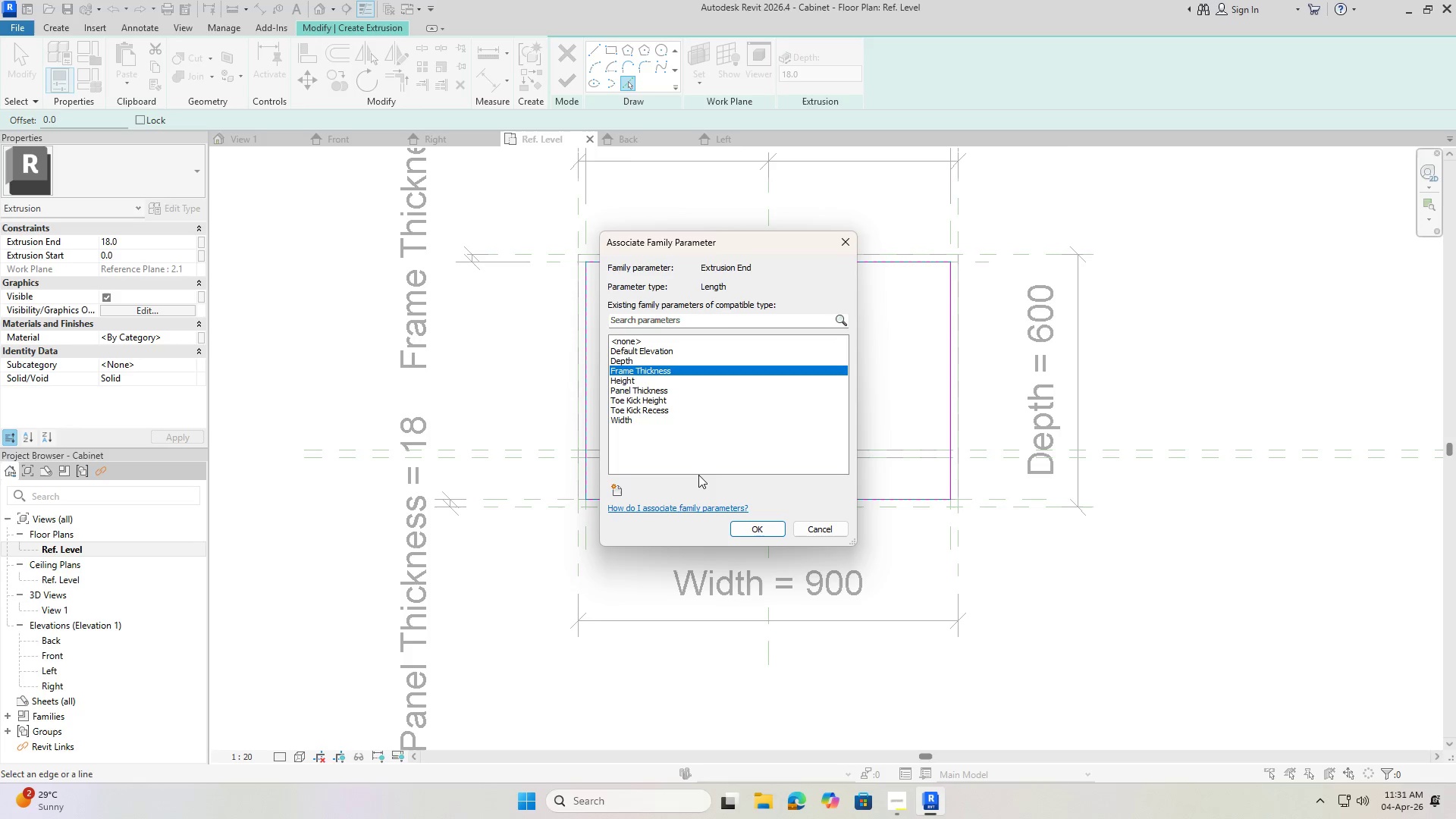 
left_click([664, 394])
 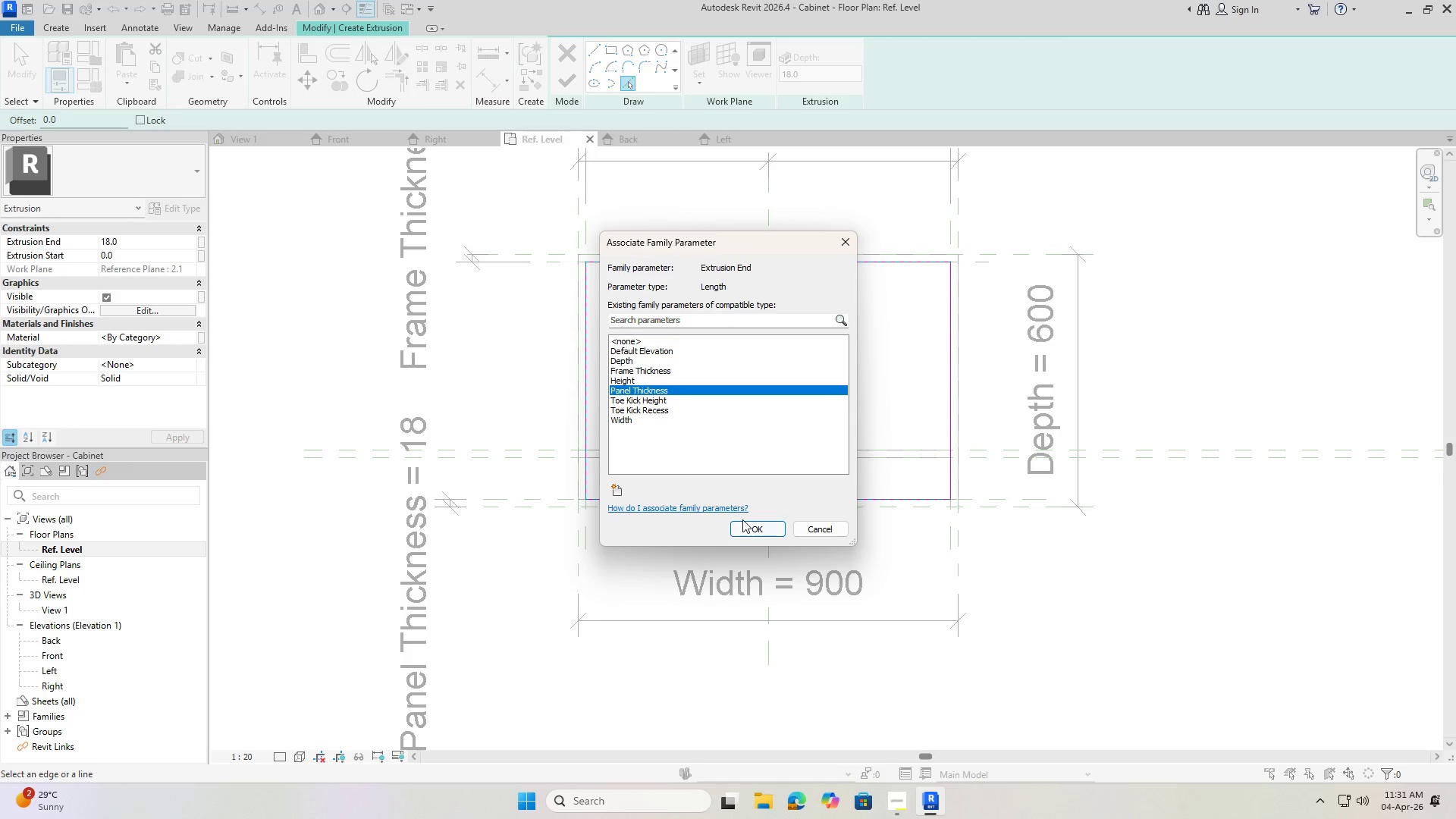 
left_click([743, 527])
 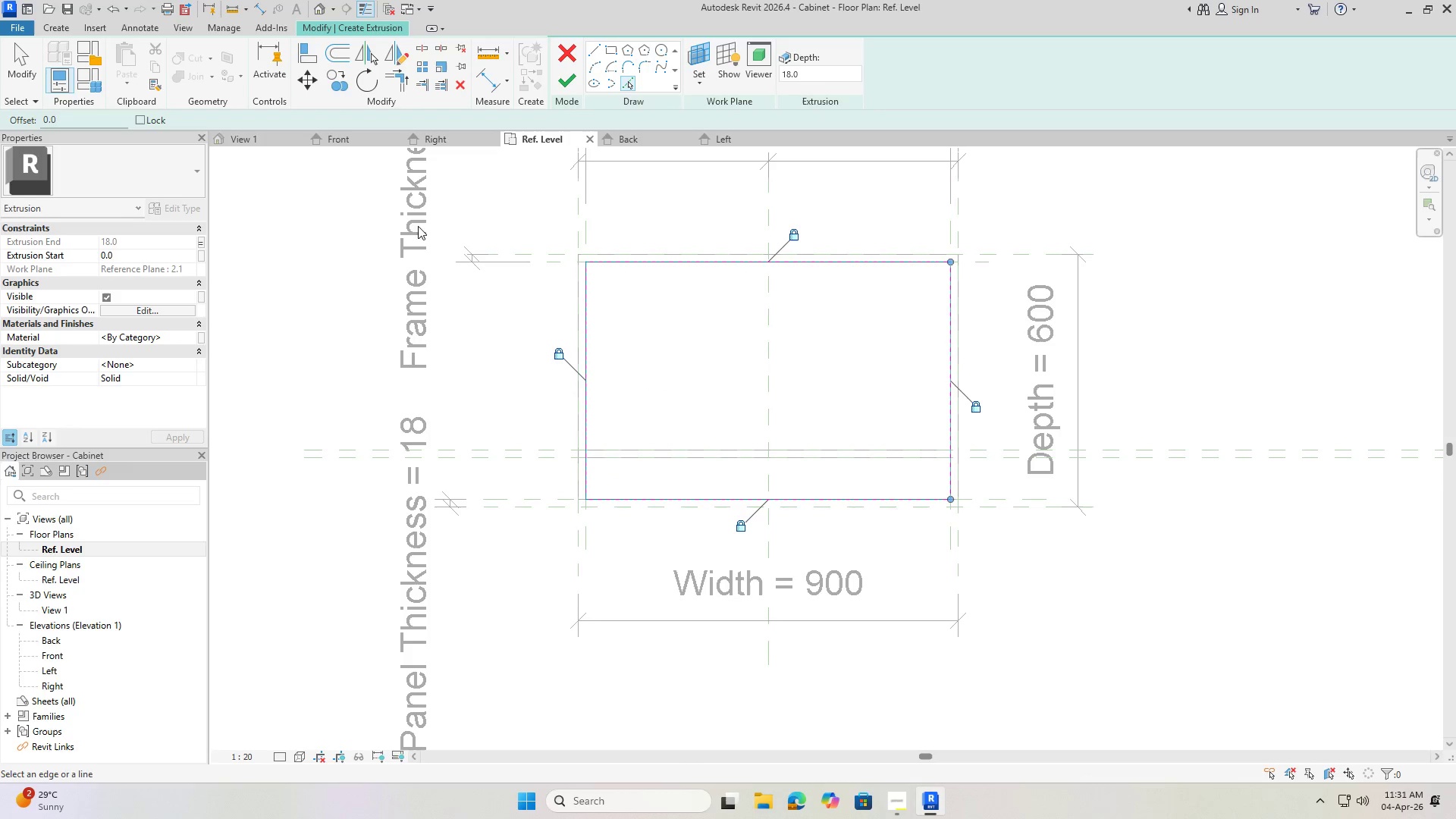 
left_click([202, 337])
 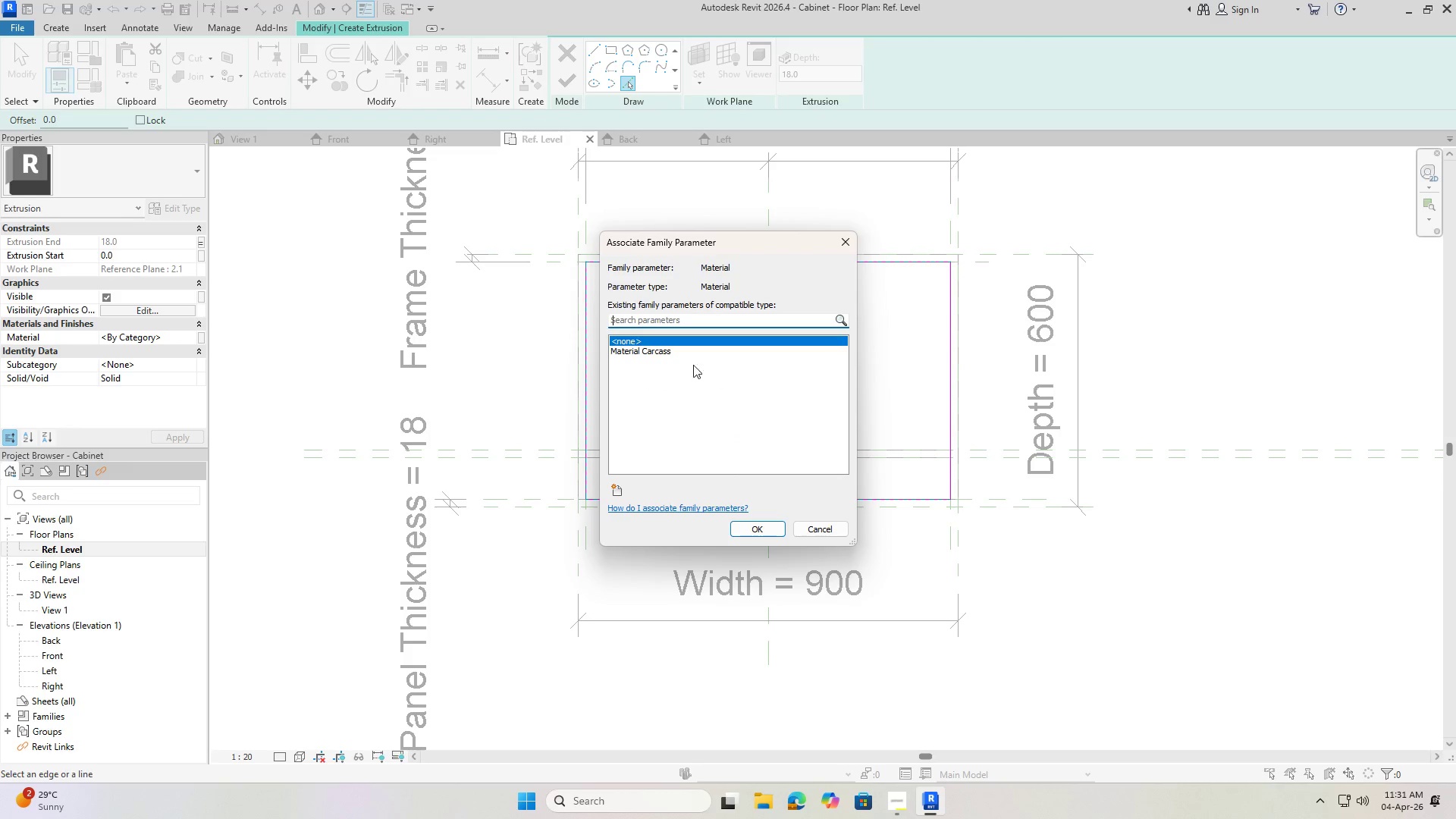 
left_click([656, 348])
 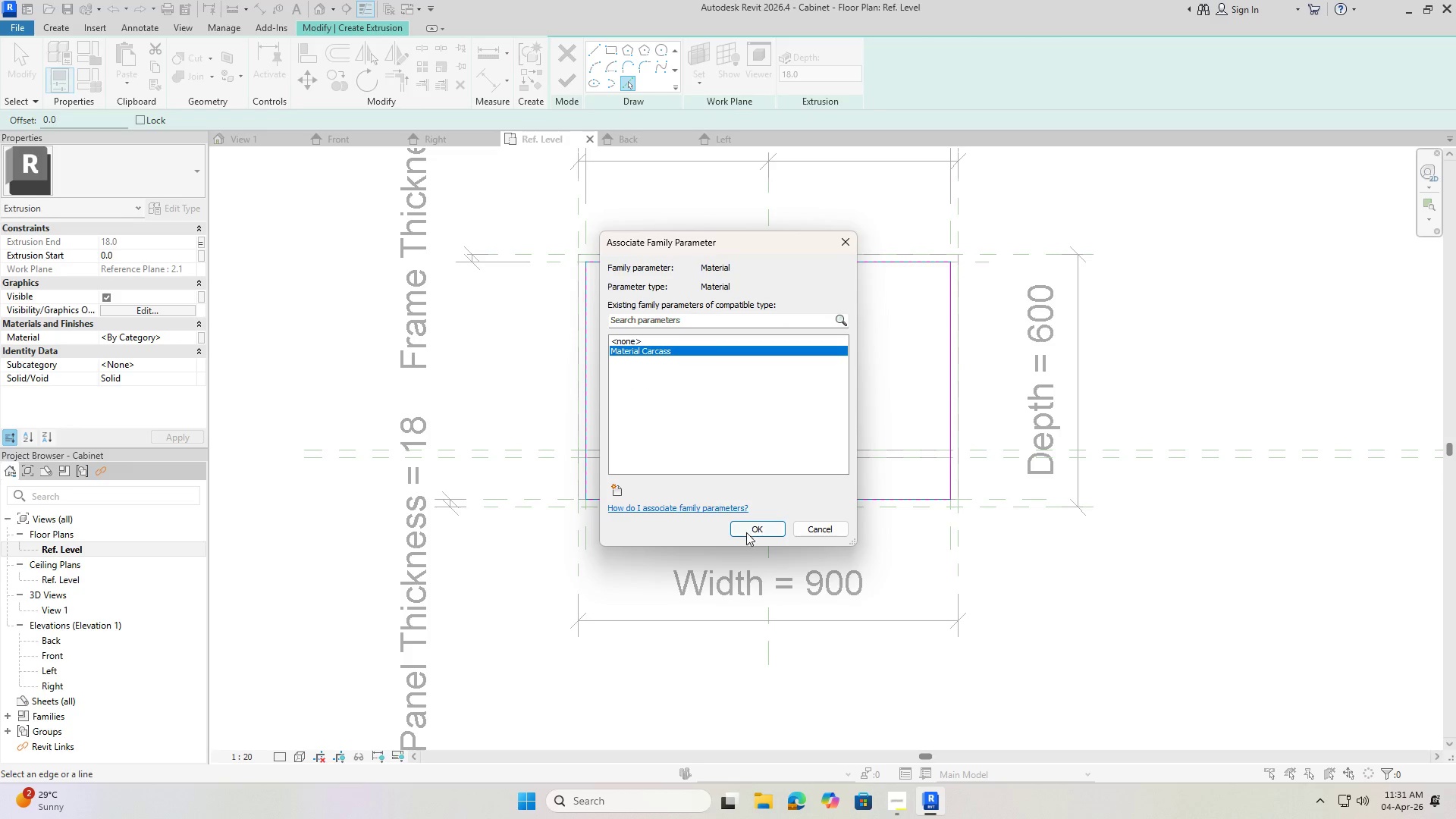 
left_click([750, 533])